 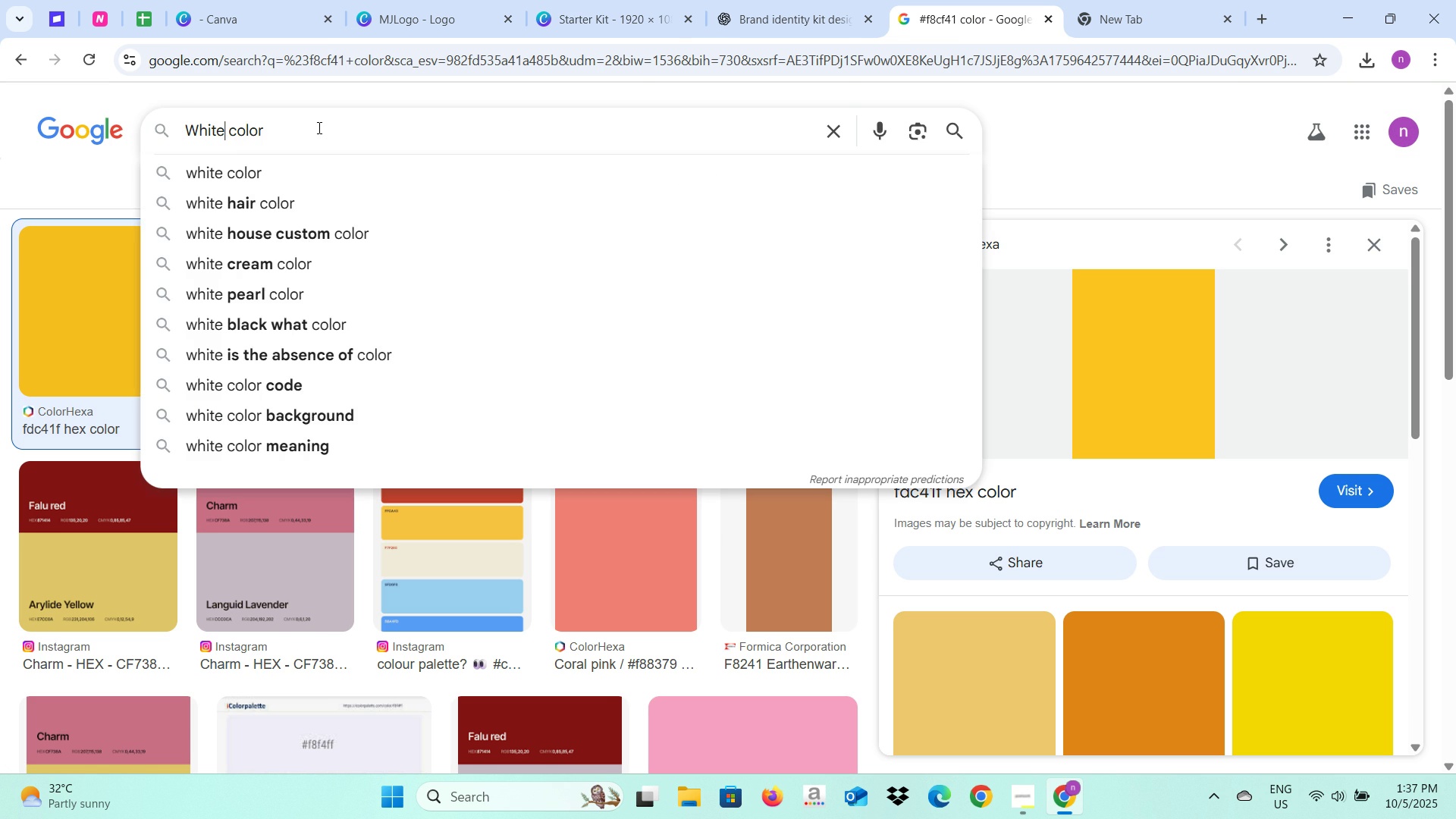 
key(Enter)
 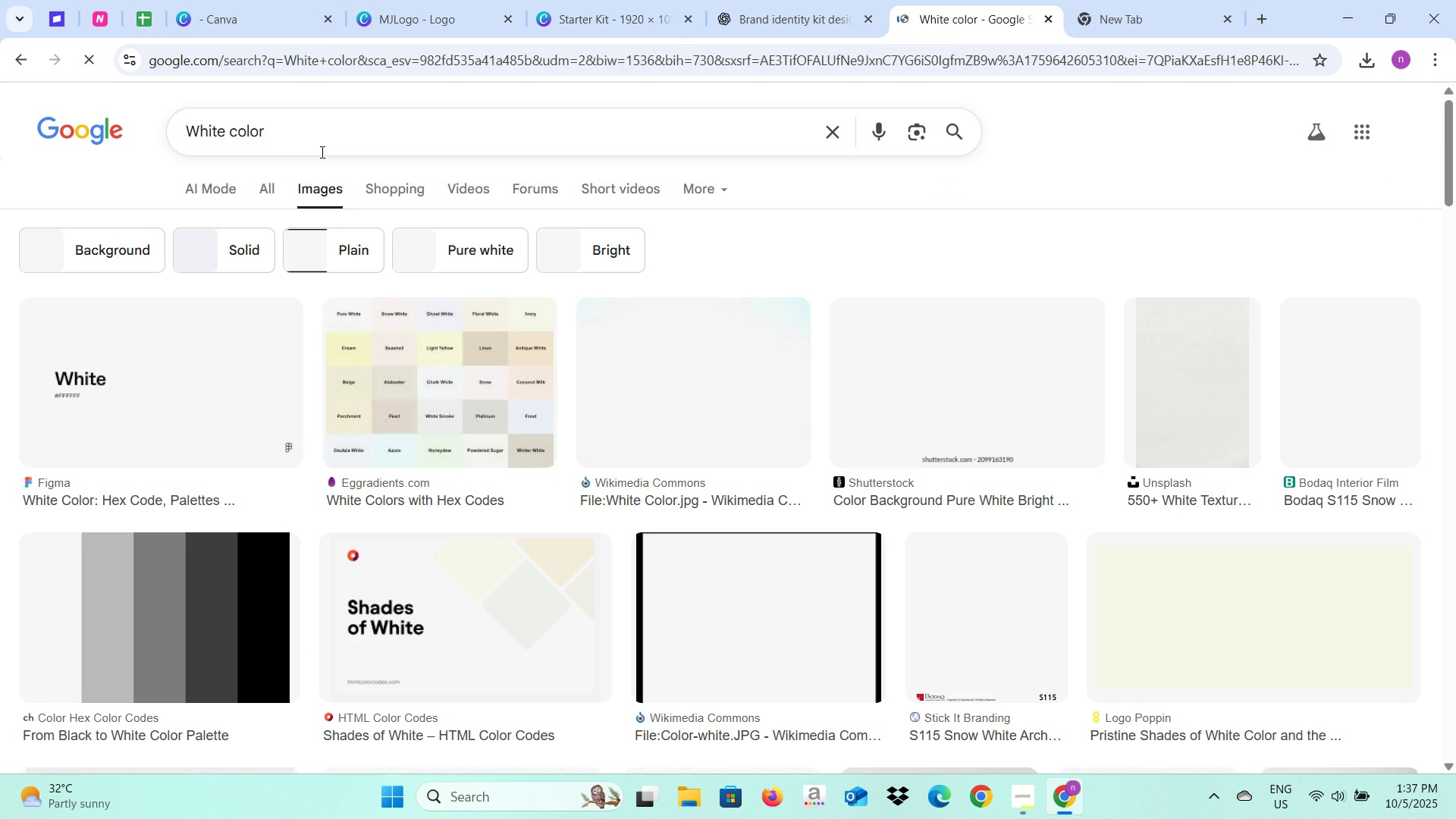 
left_click([325, 134])
 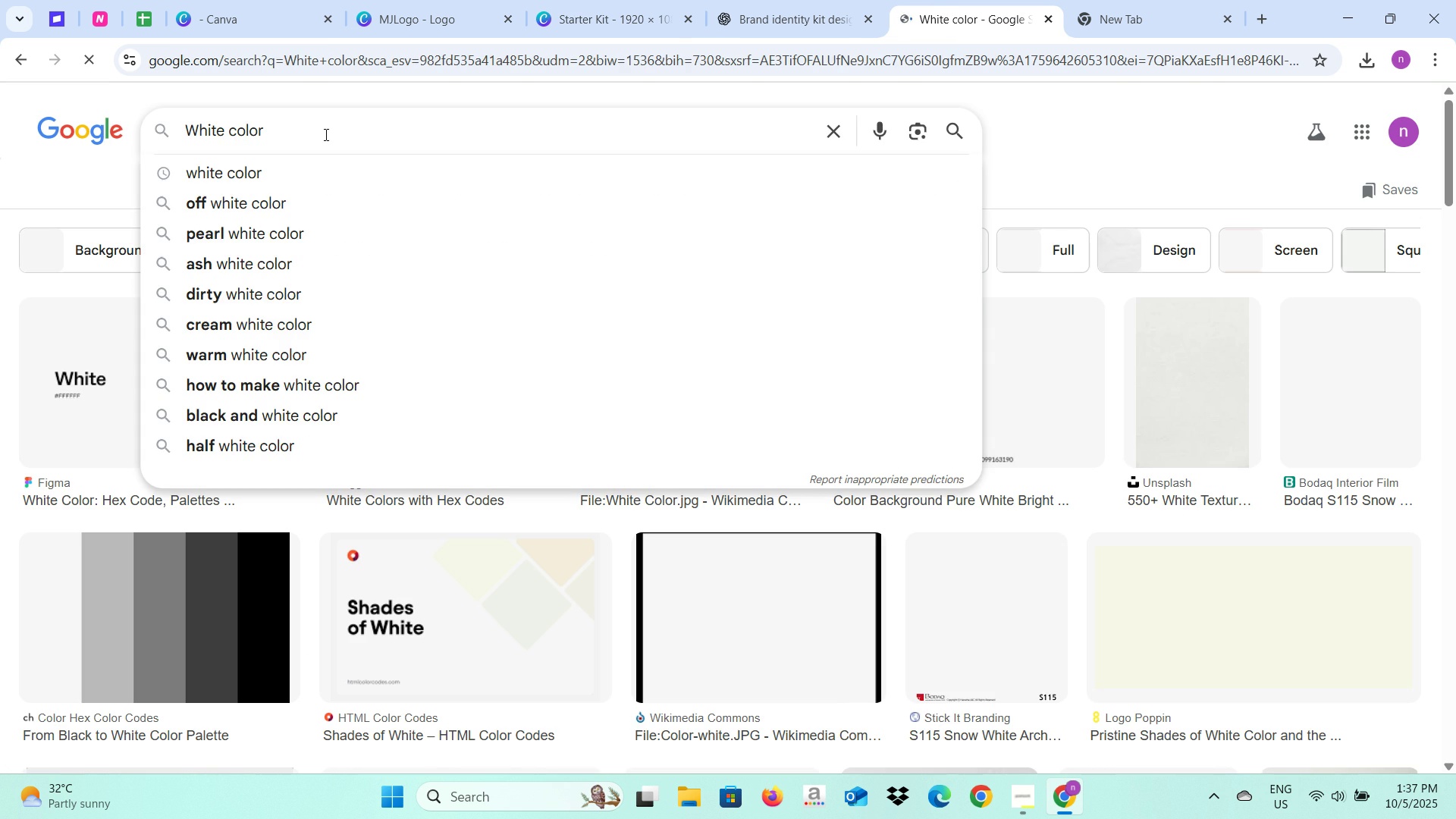 
type( code)
 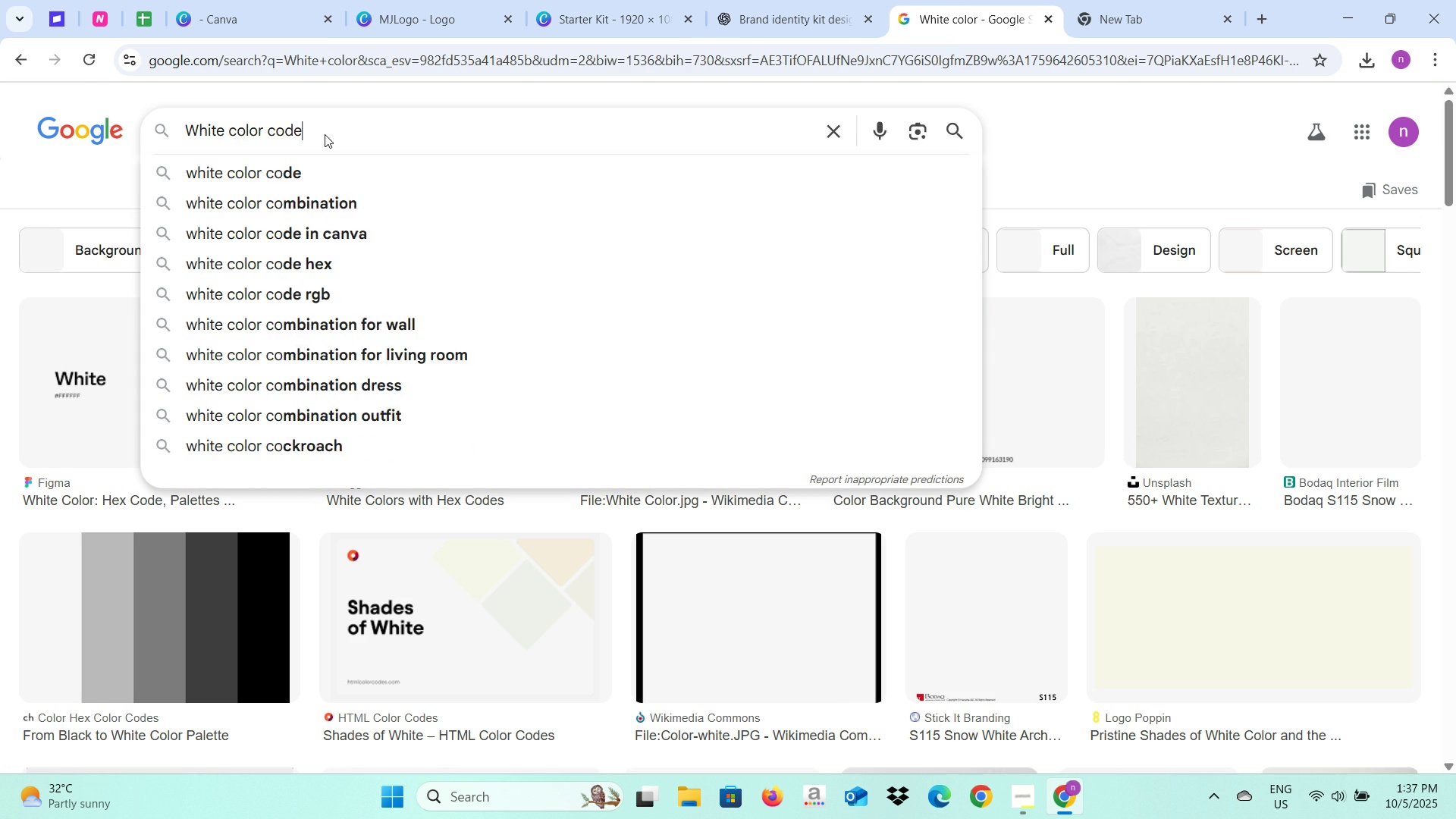 
key(Enter)
 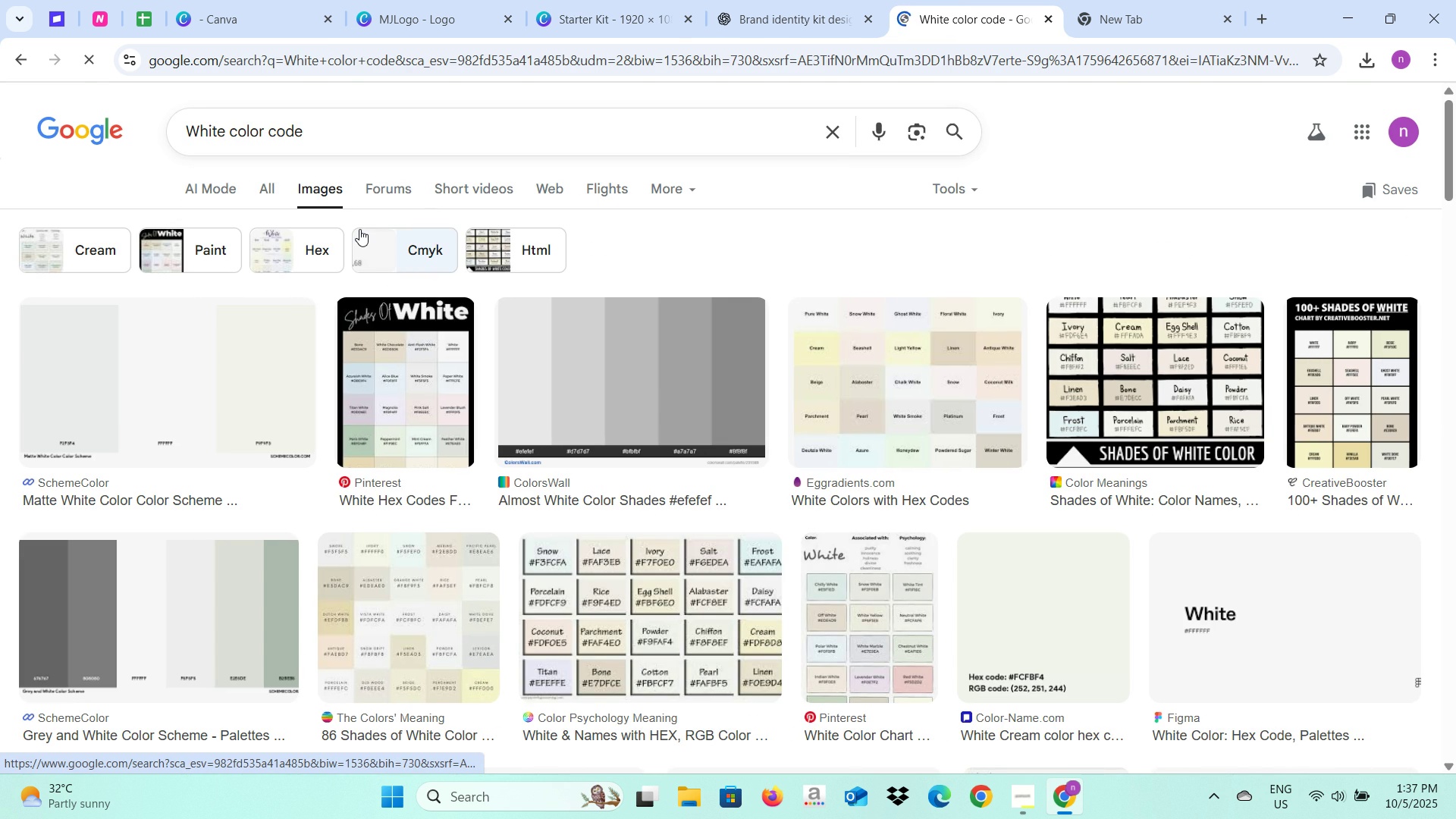 
wait(8.08)
 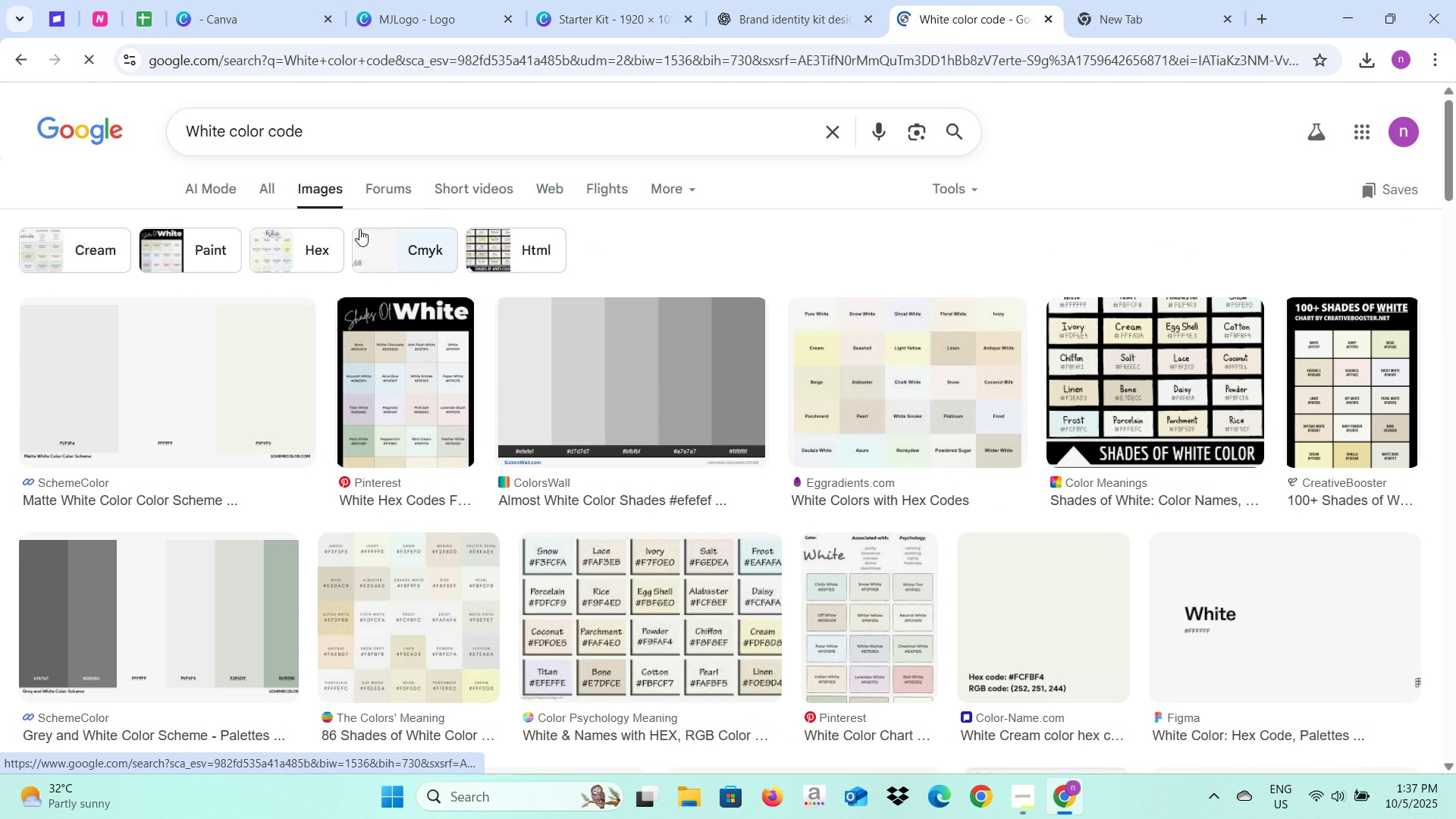 
scroll: coordinate [435, 341], scroll_direction: down, amount: 5.0
 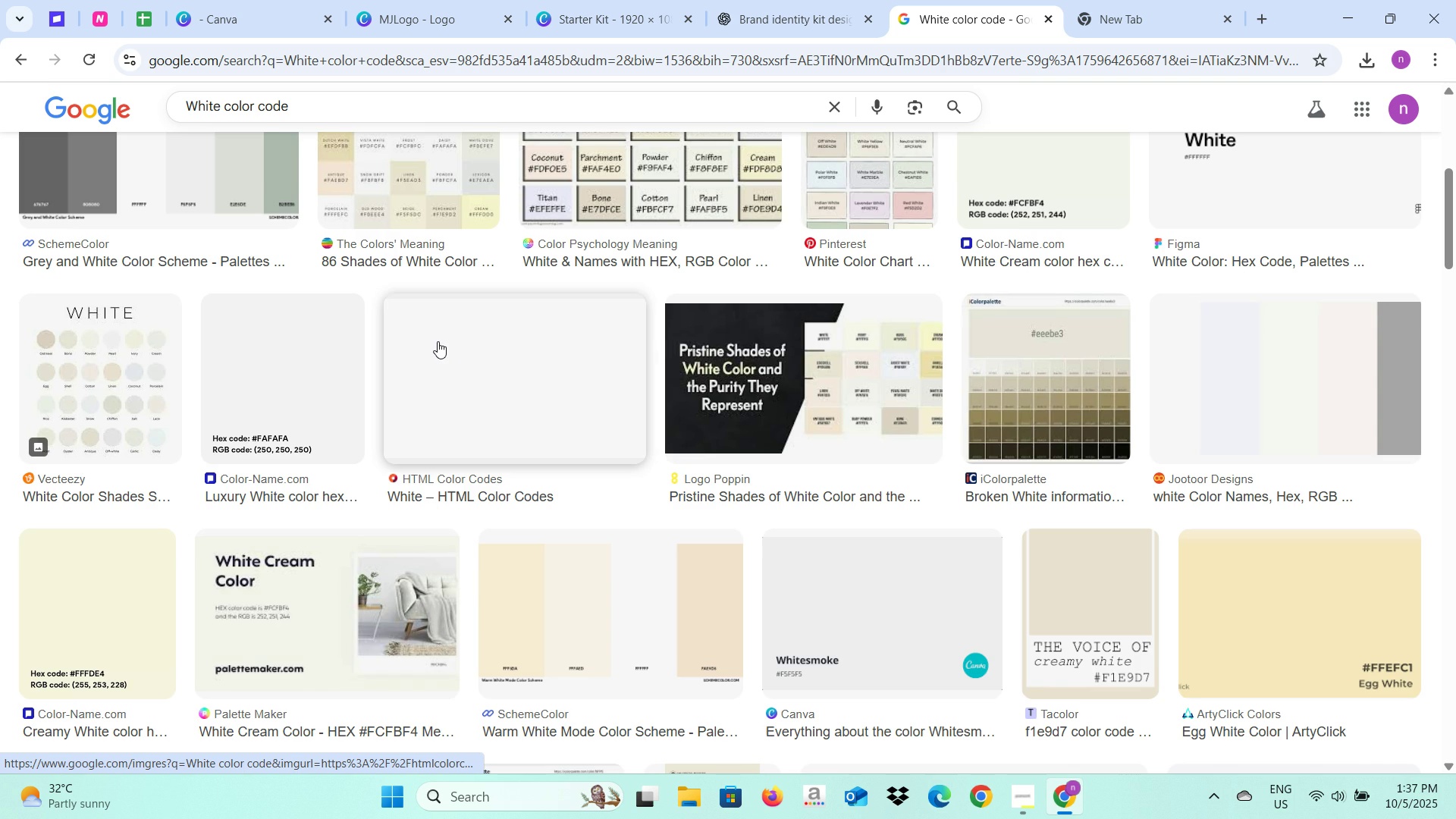 
left_click([454, 348])
 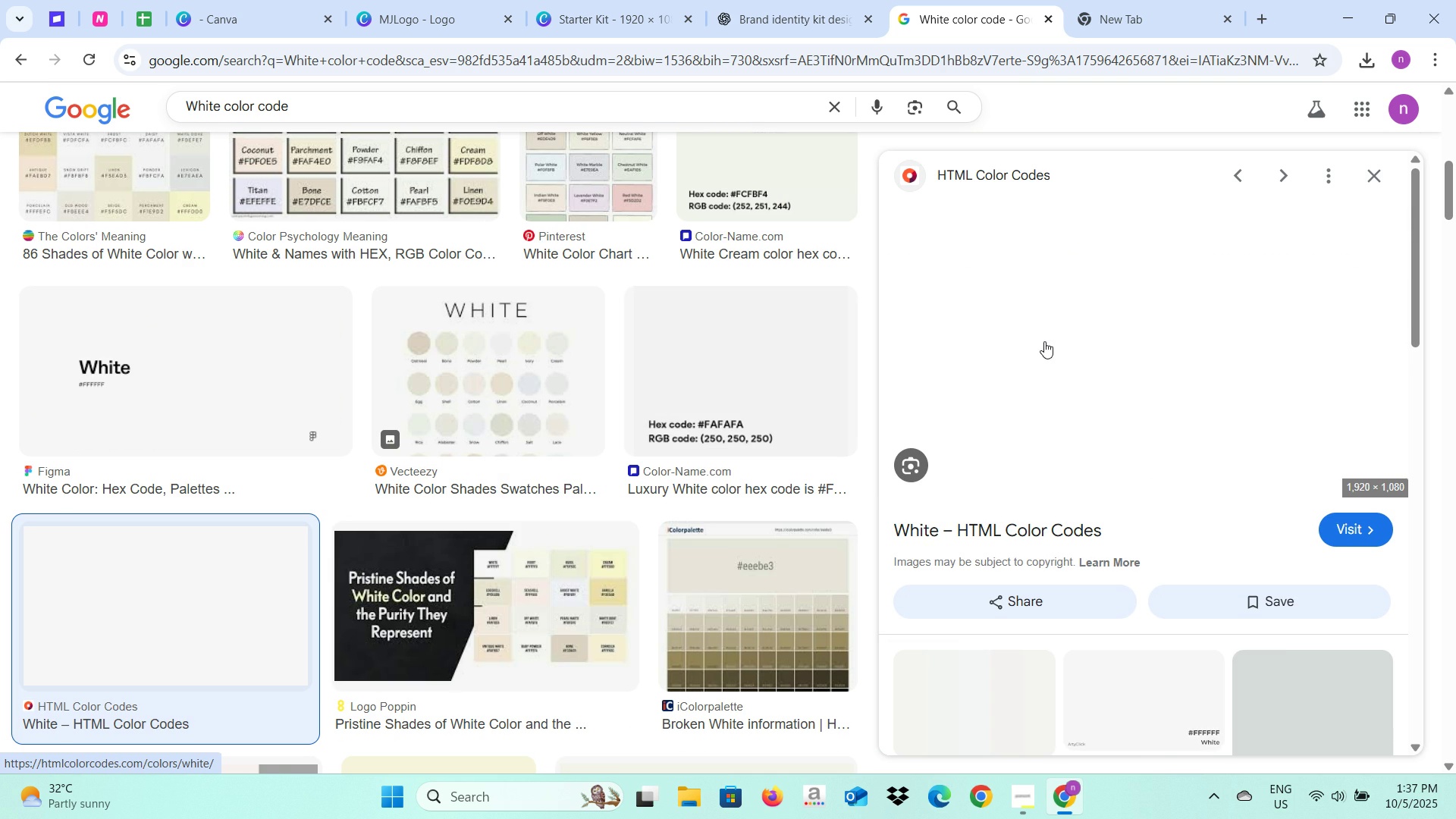 
right_click([1041, 342])
 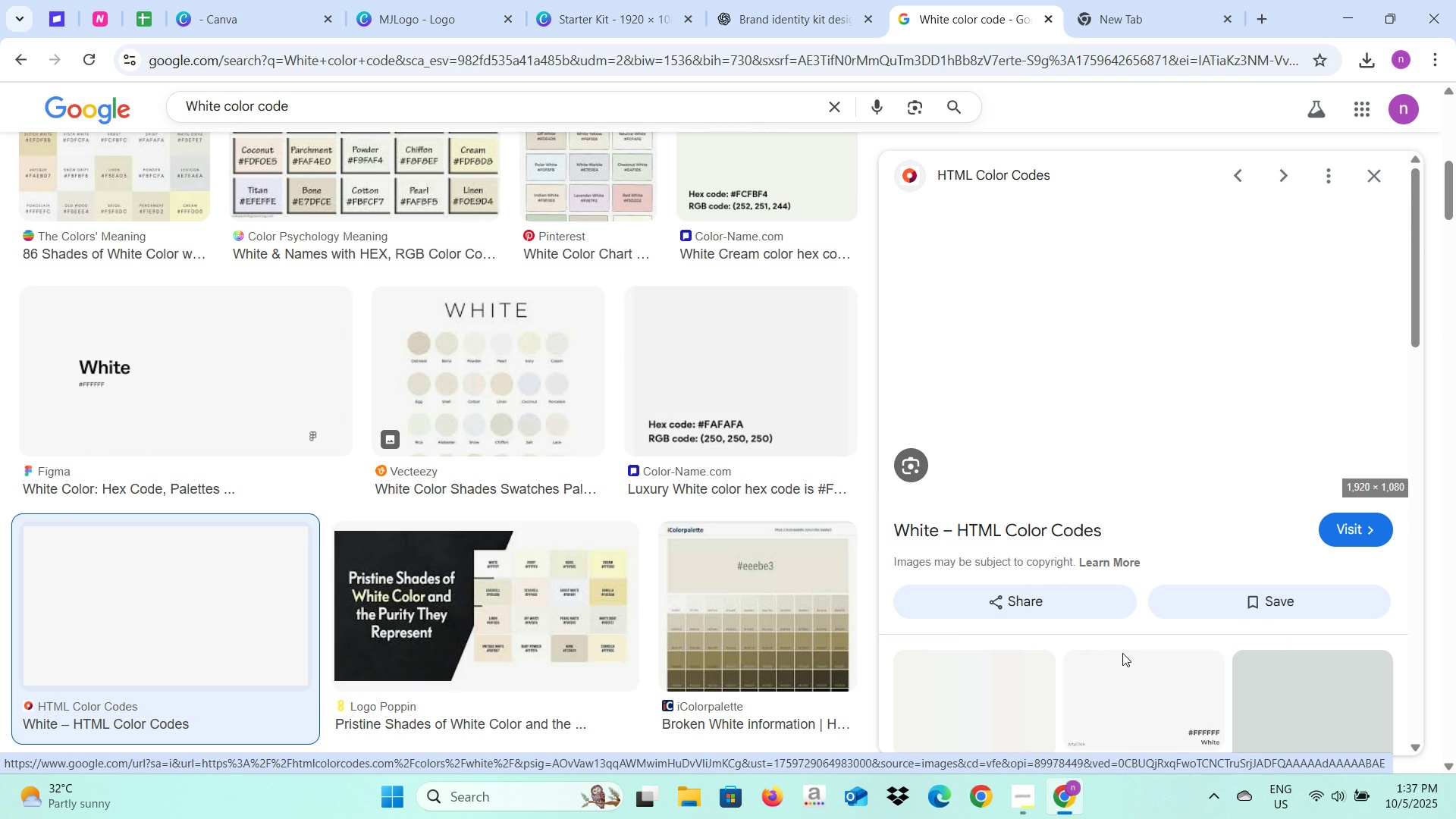 
left_click([1122, 653])
 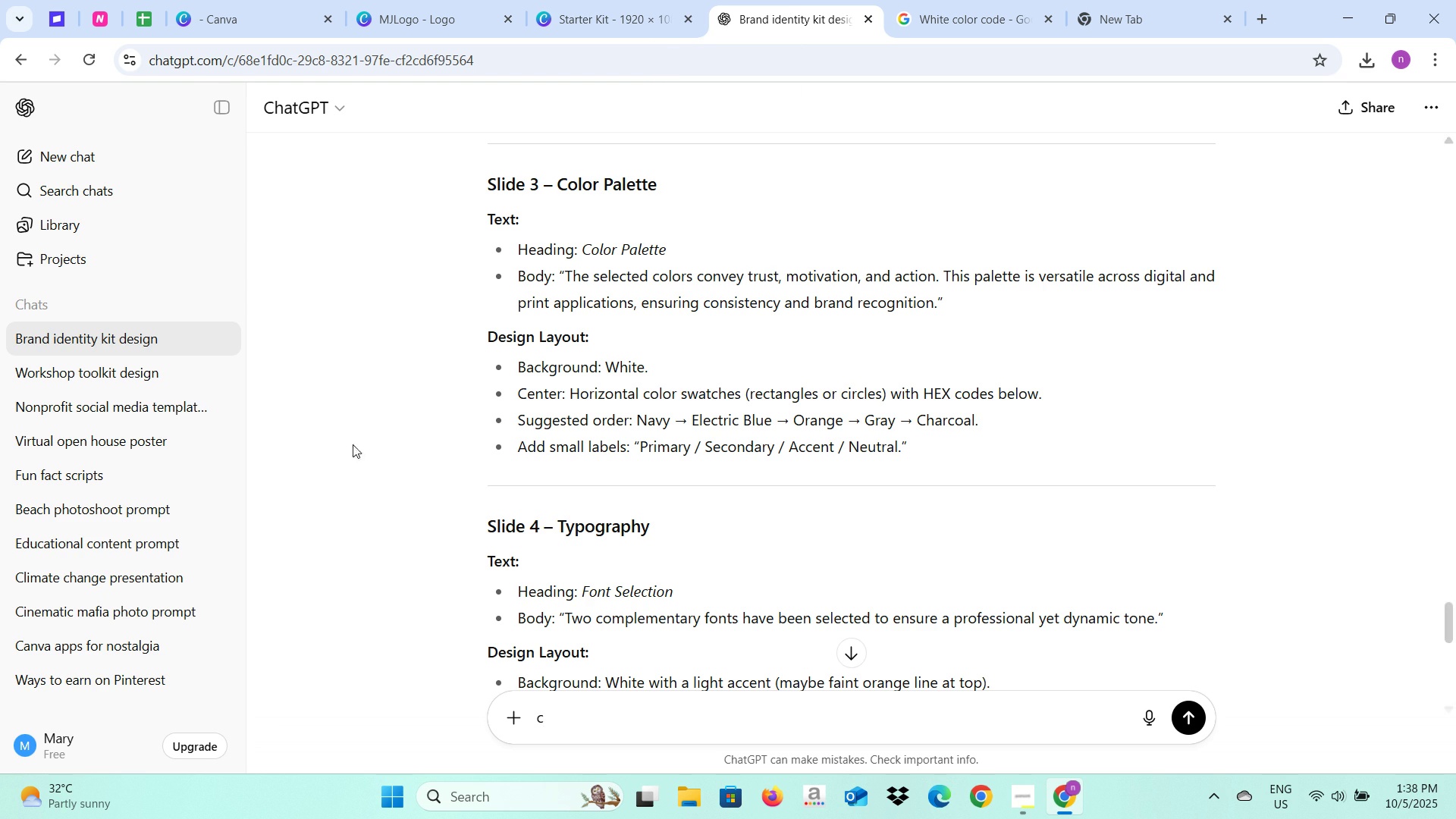 
left_click([623, 0])
 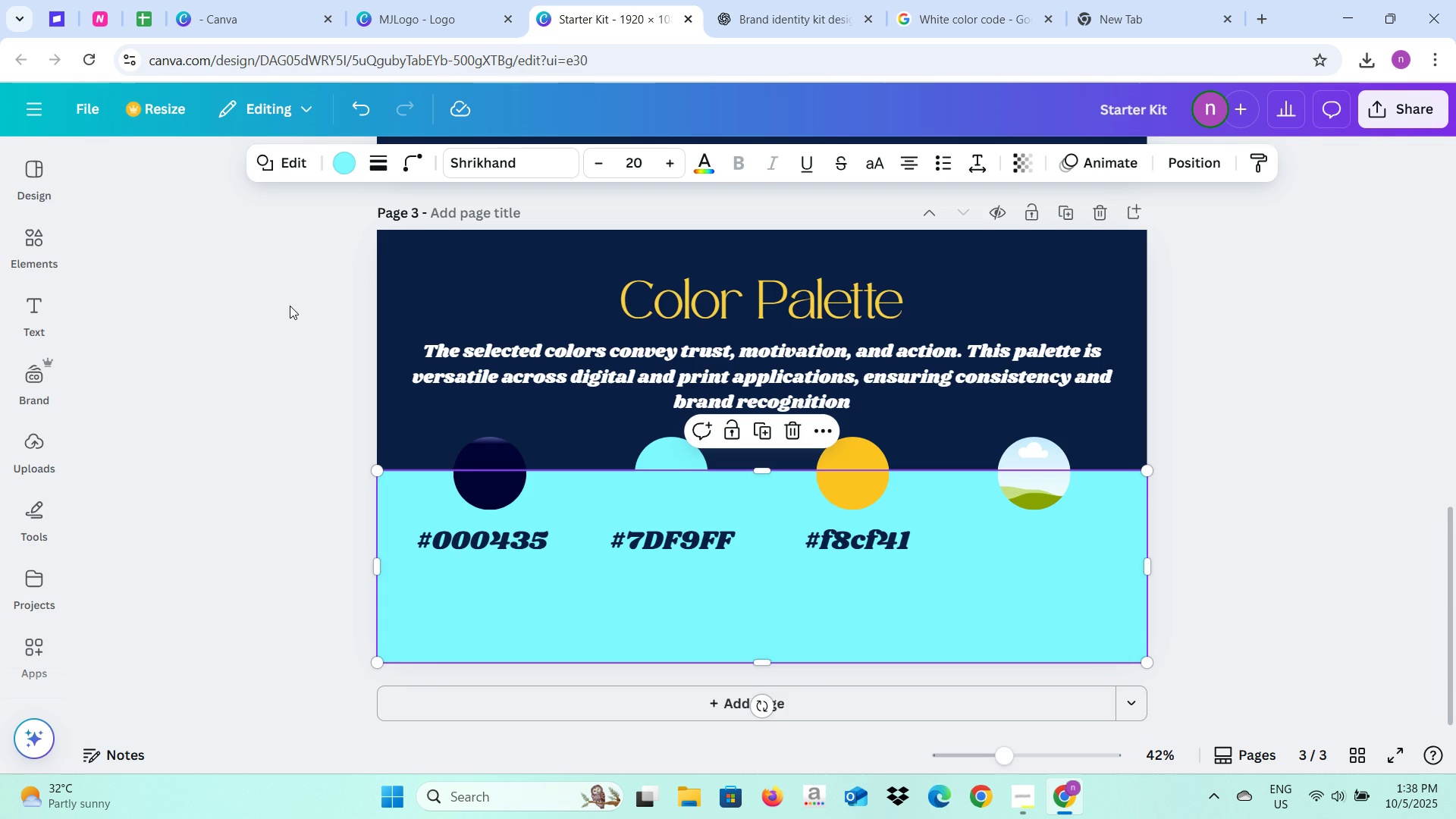 
left_click([290, 306])